 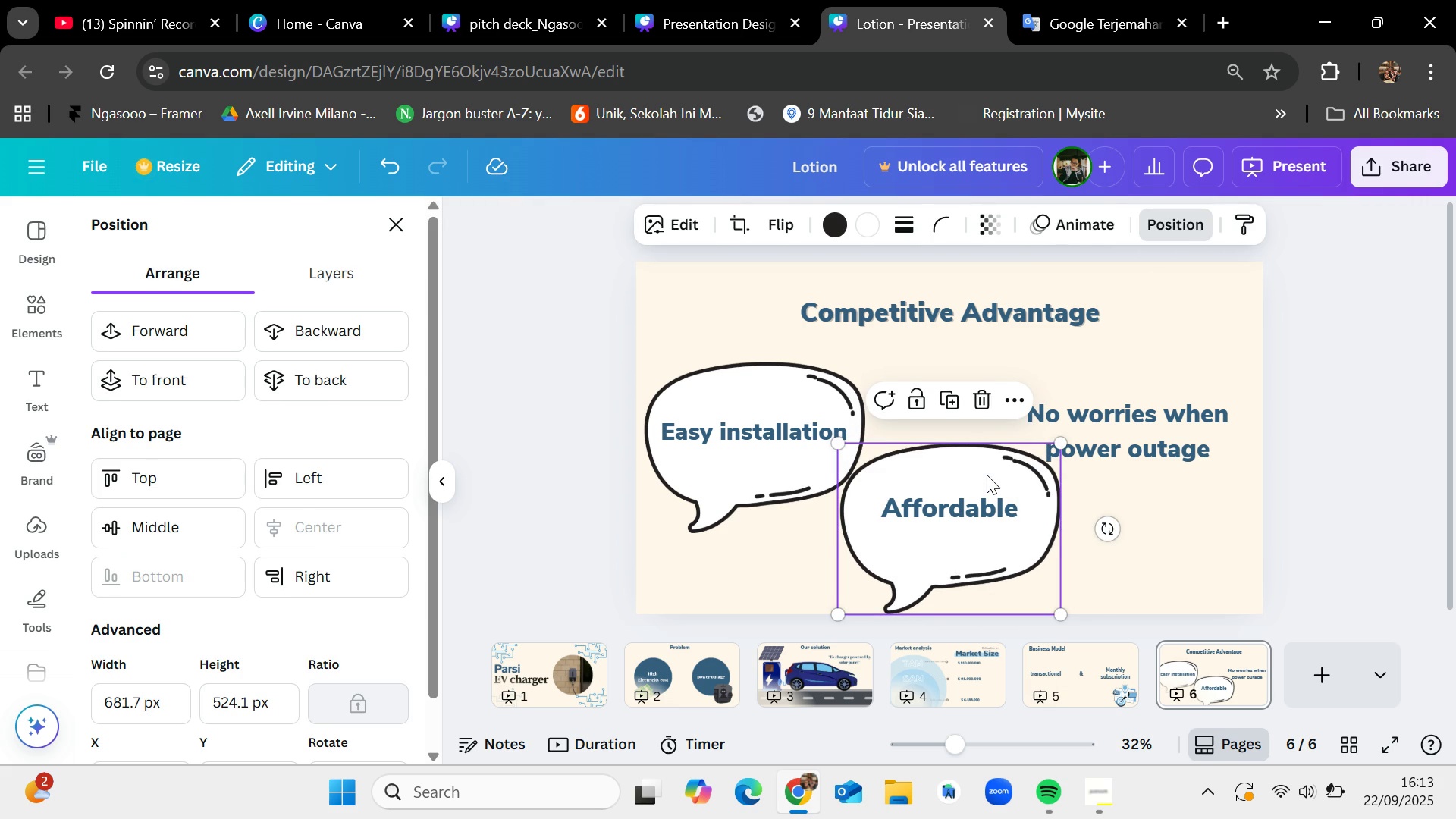 
key(Control+V)
 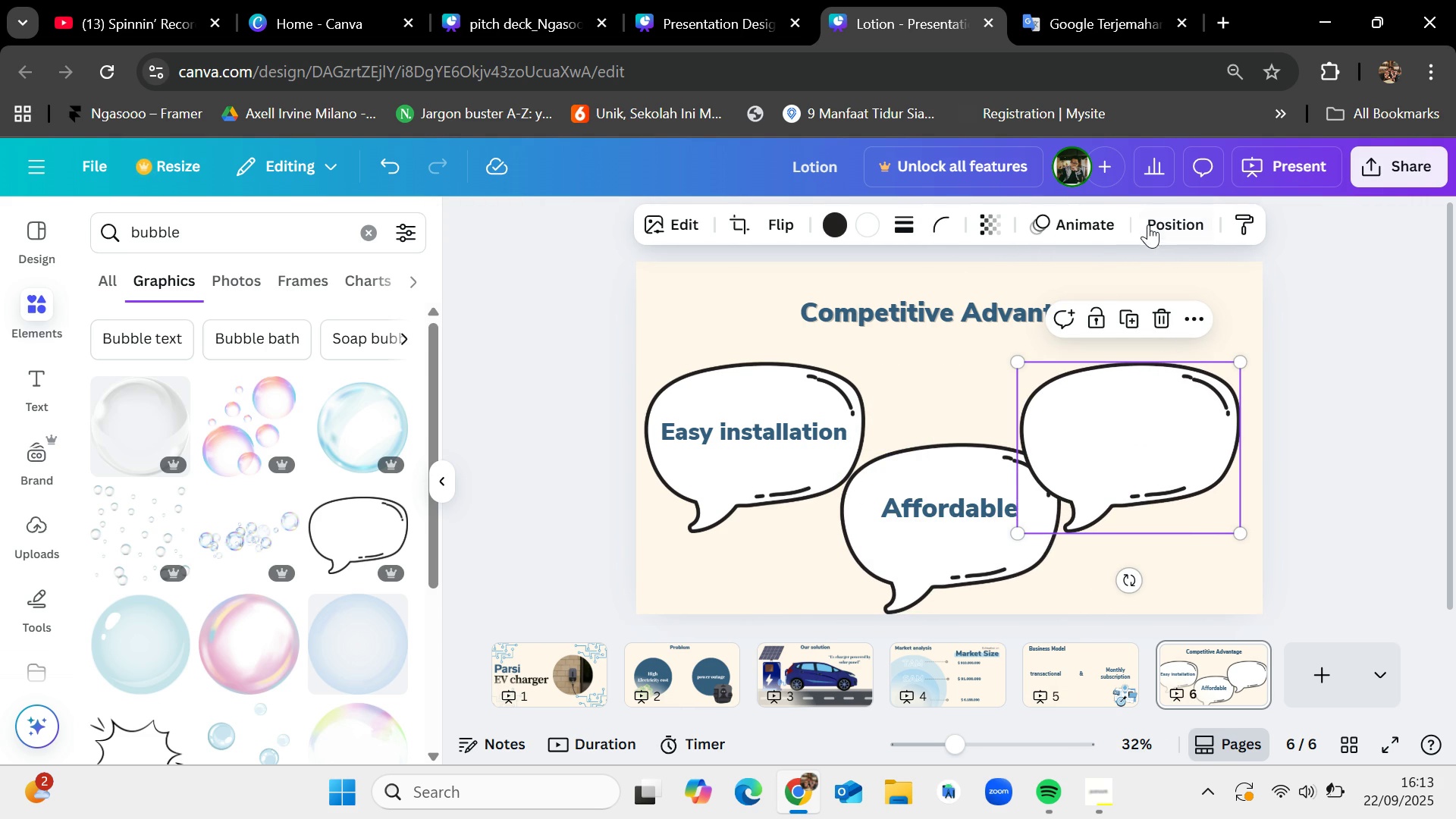 
wait(7.97)
 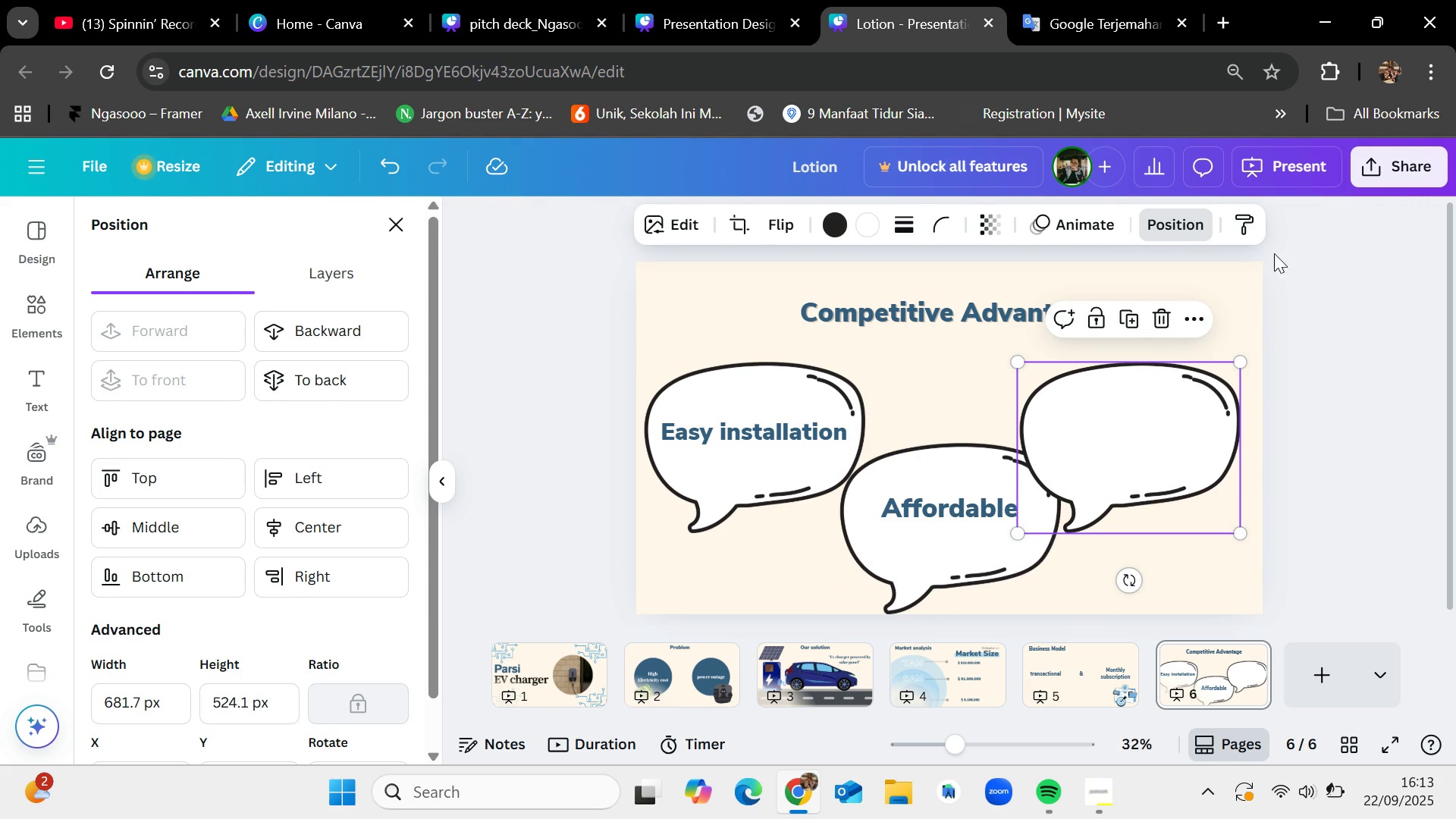 
left_click([318, 326])
 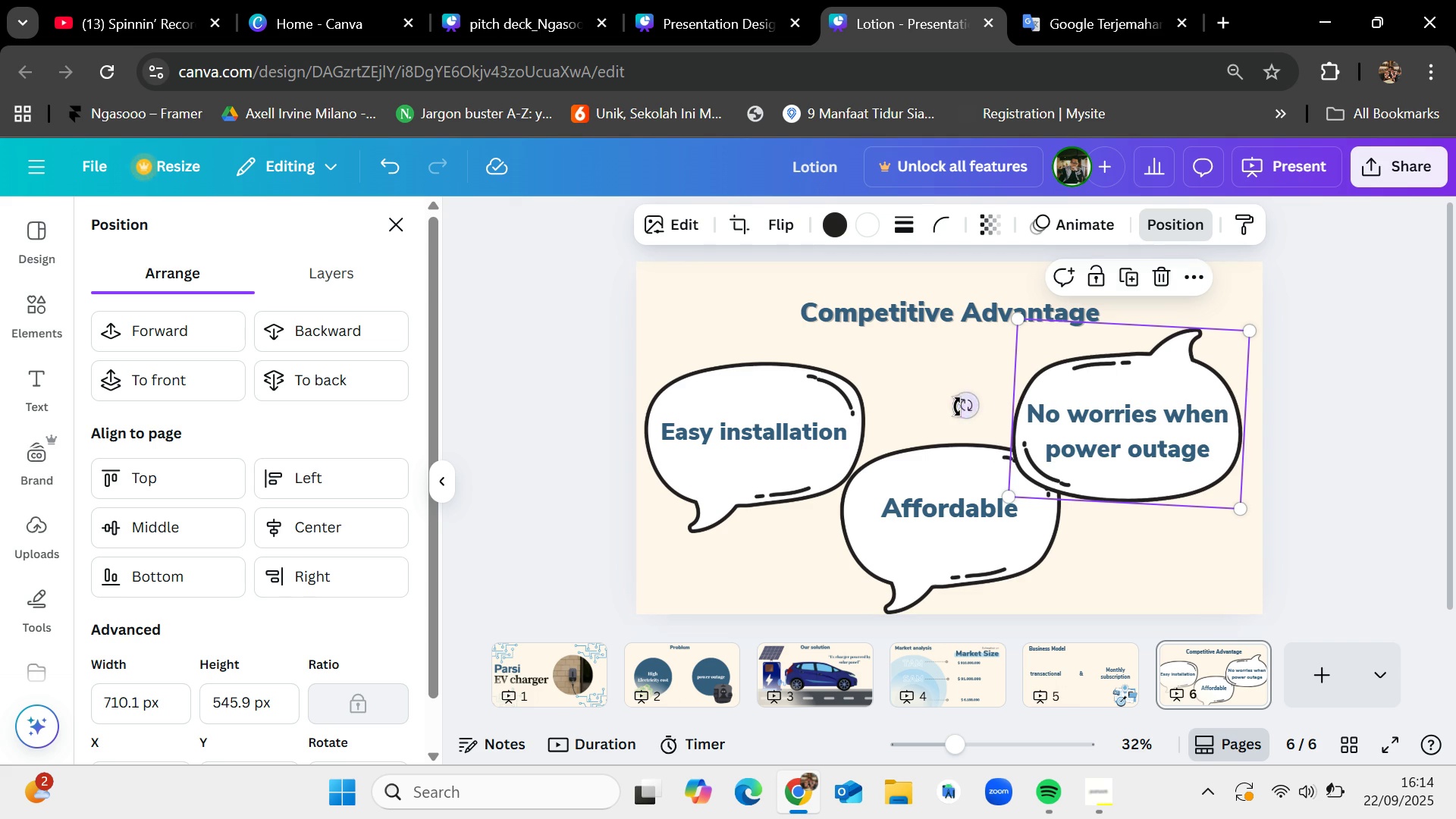 
wait(16.13)
 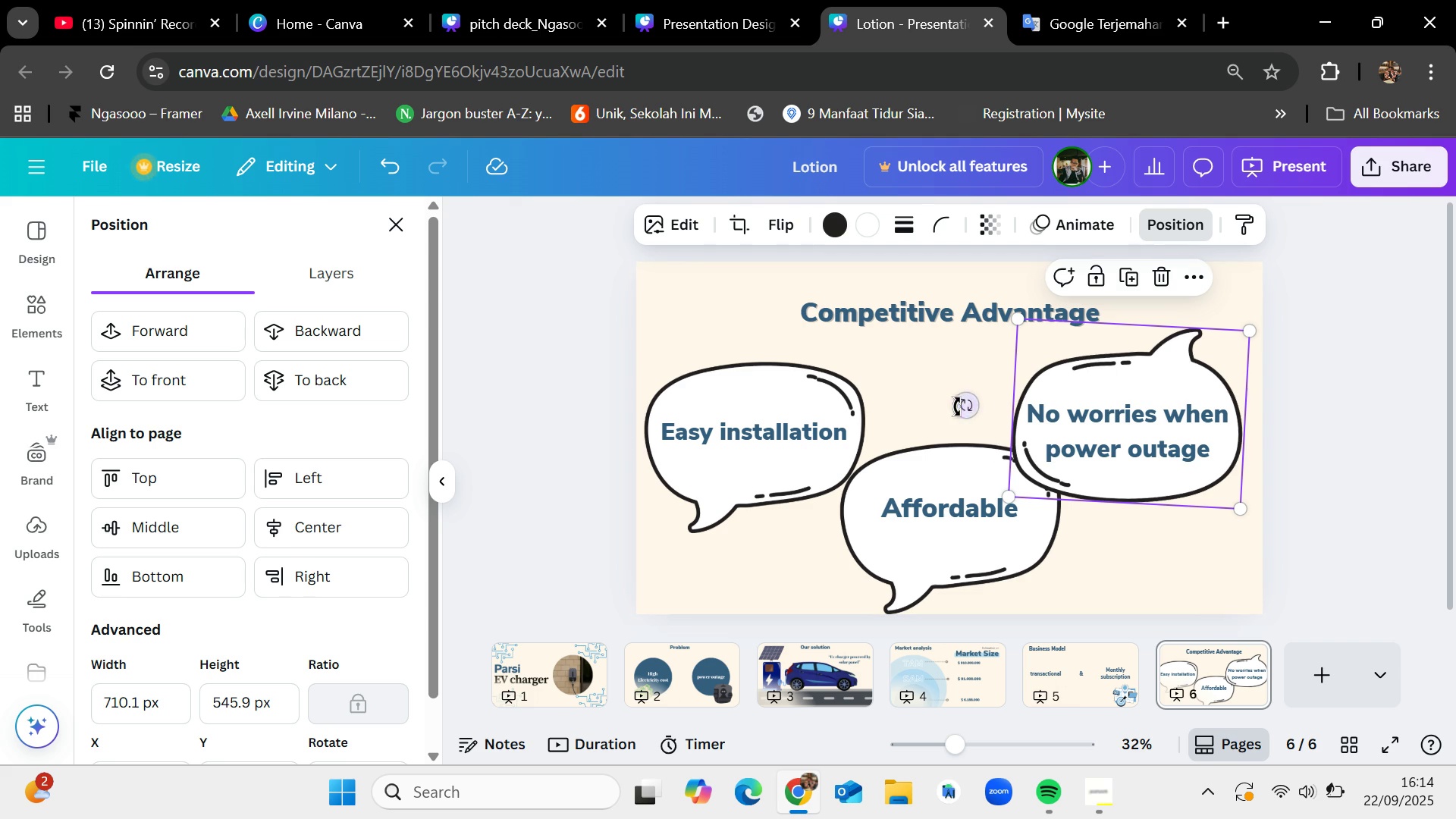 
mouse_move([956, 478])
 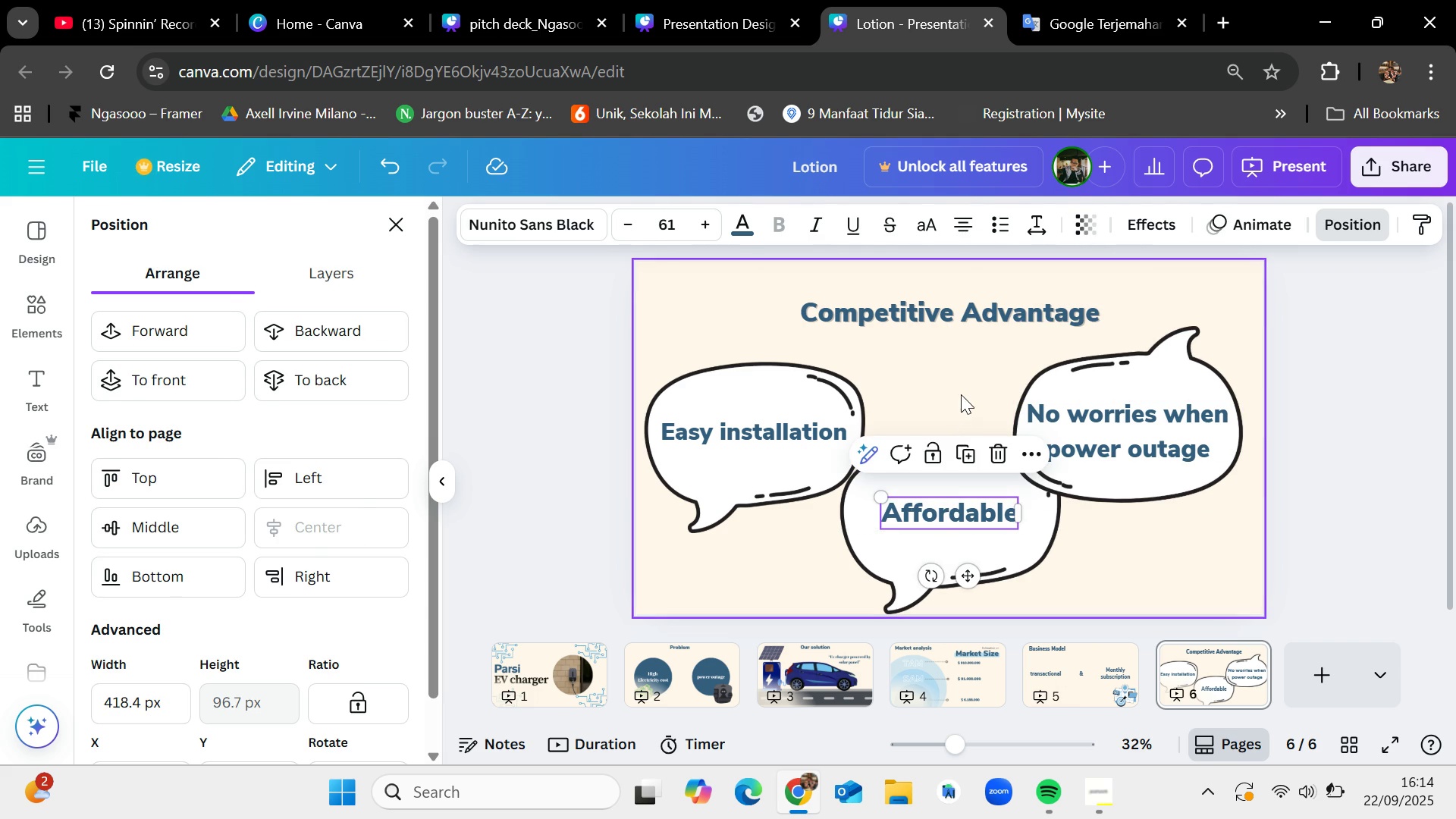 
left_click([961, 394])
 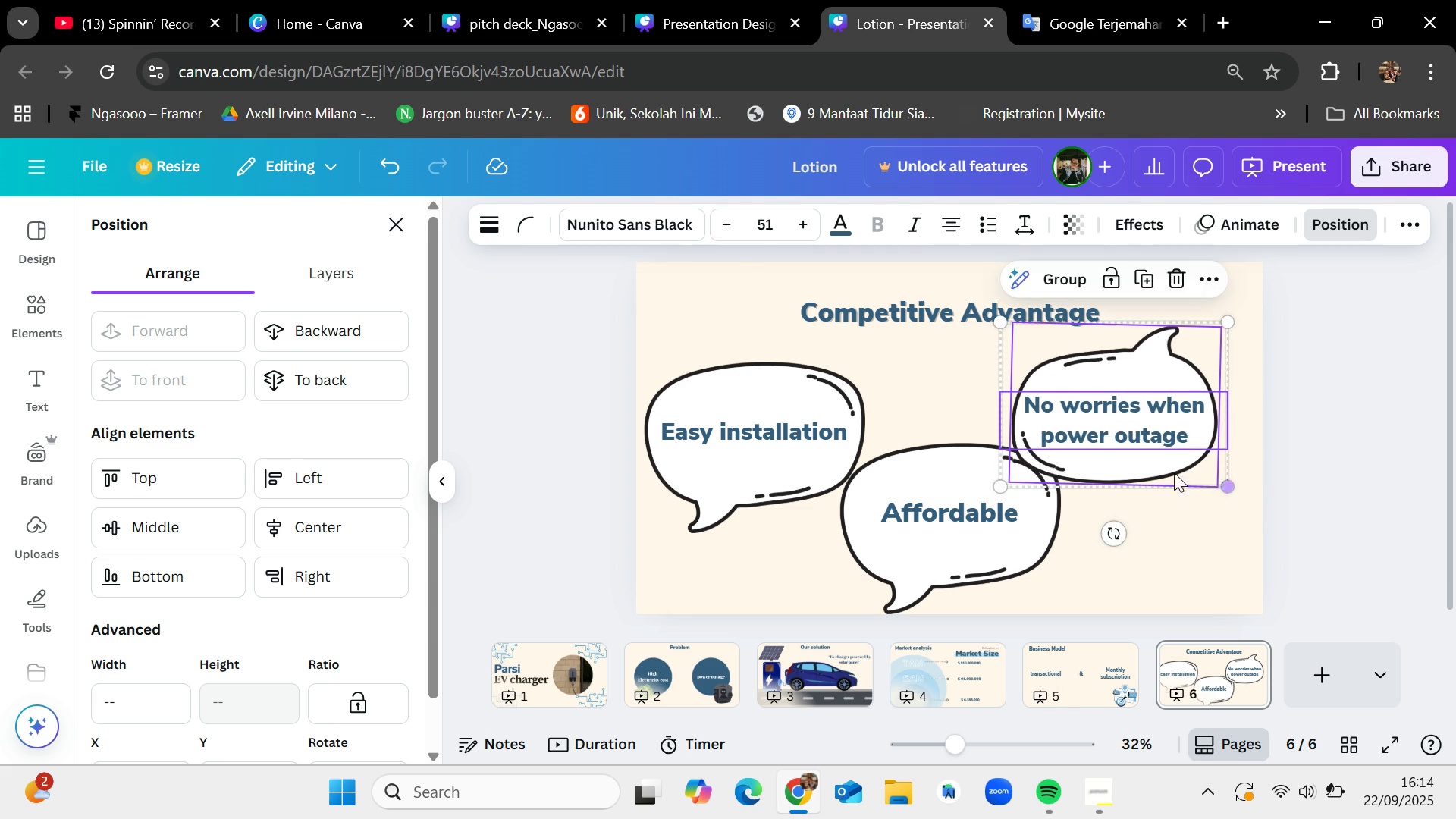 
wait(8.44)
 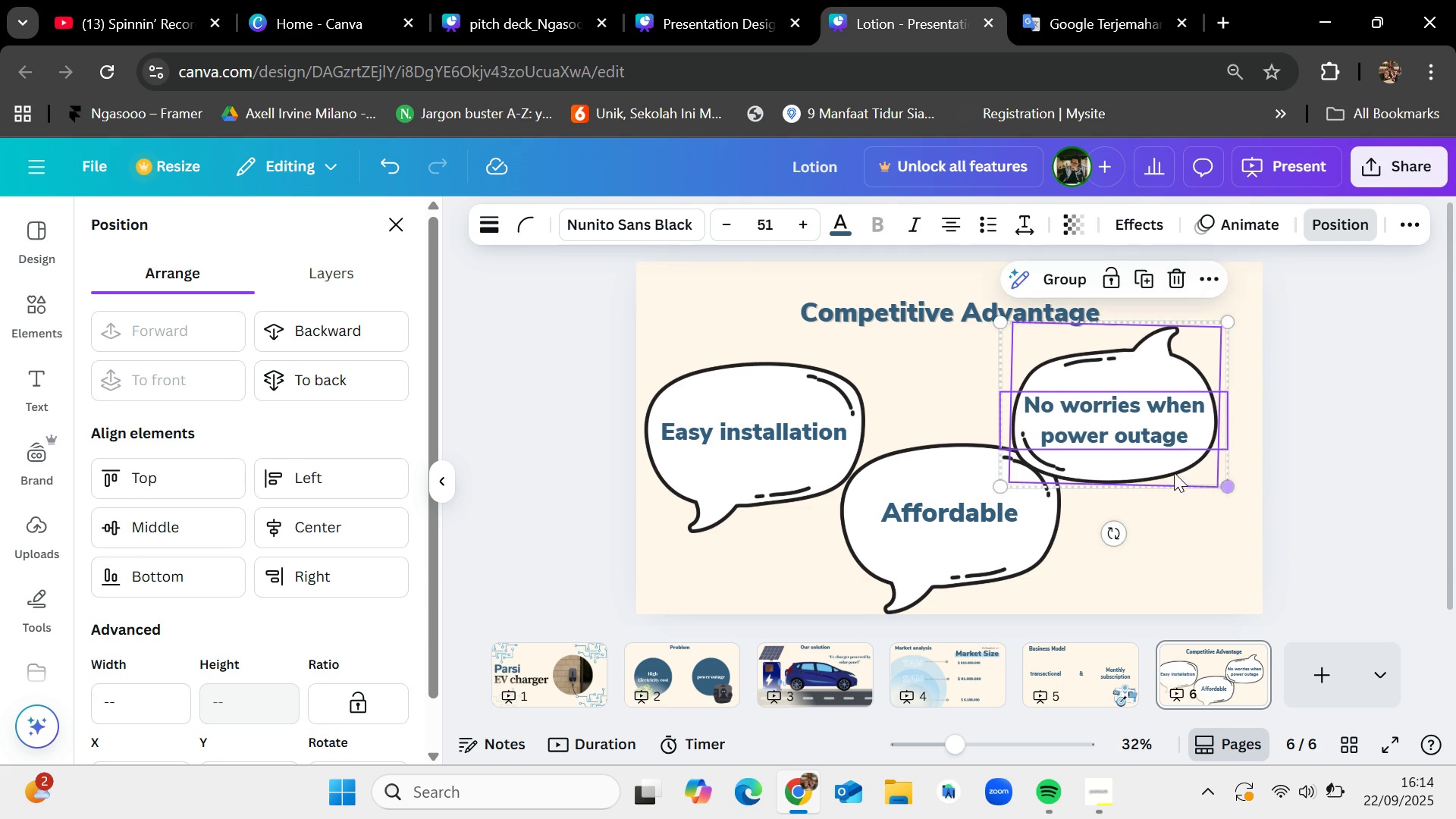 
left_click([965, 391])
 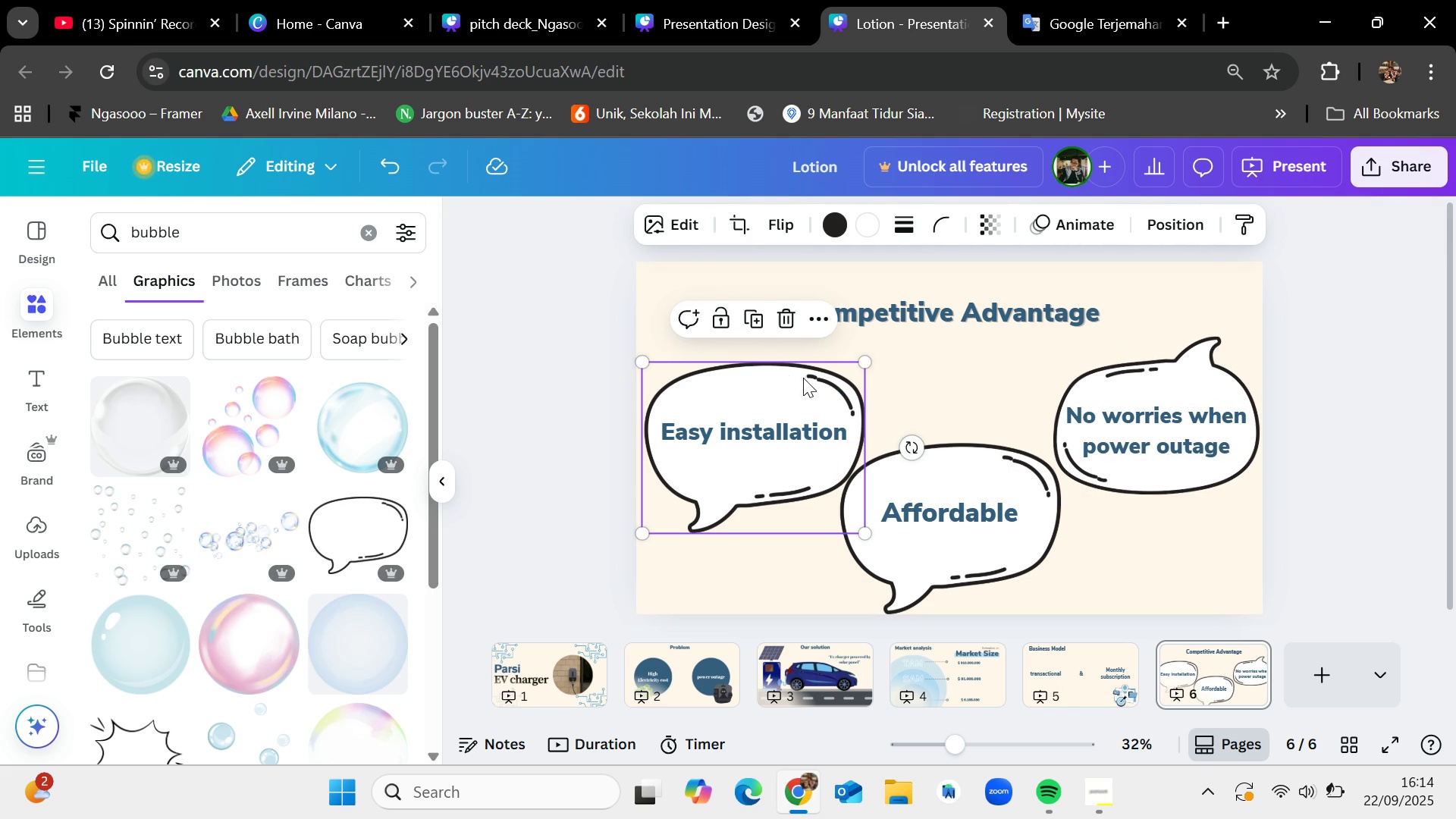 
left_click([942, 374])
 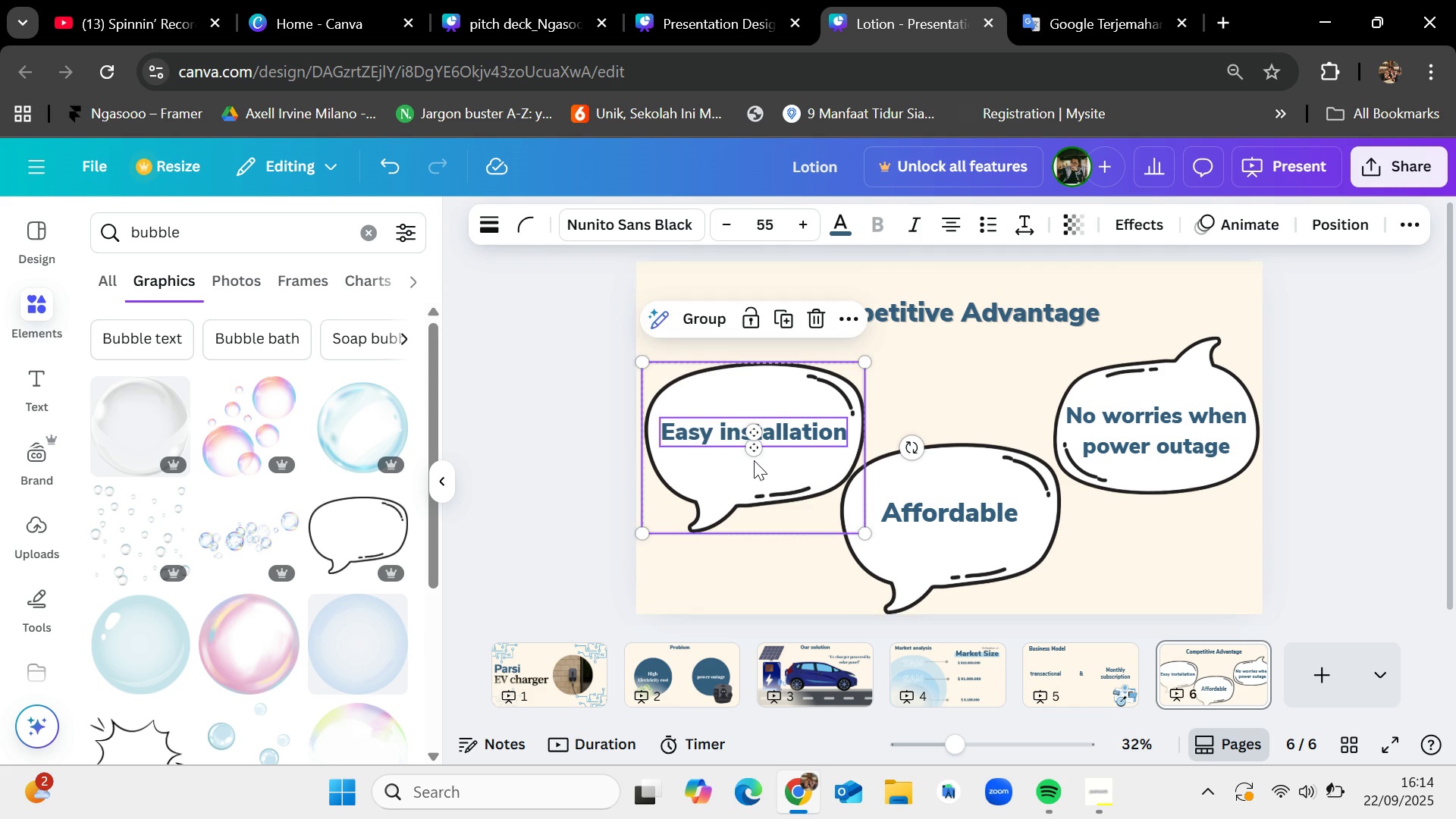 
left_click([717, 325])